 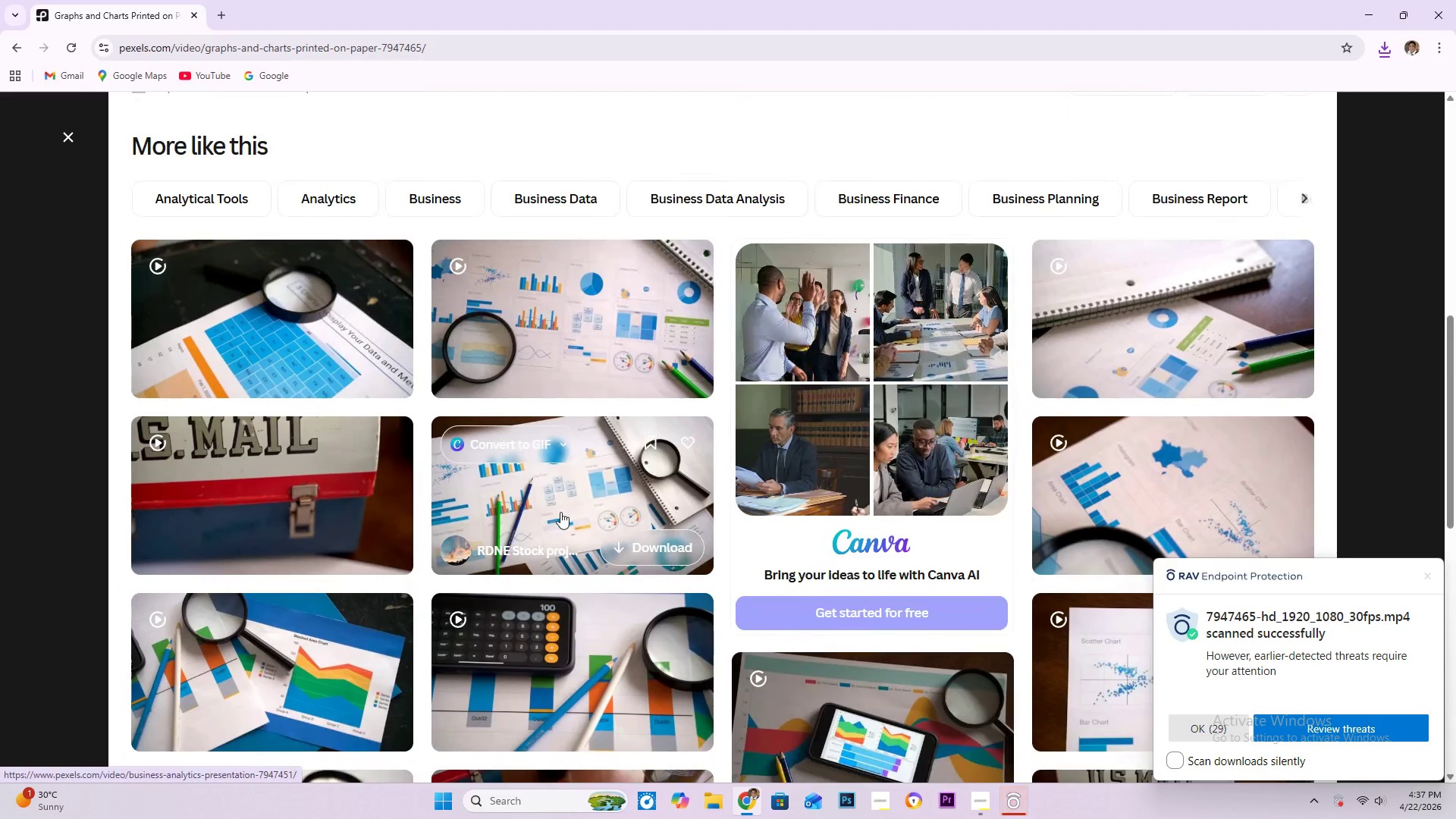 
left_click([570, 507])
 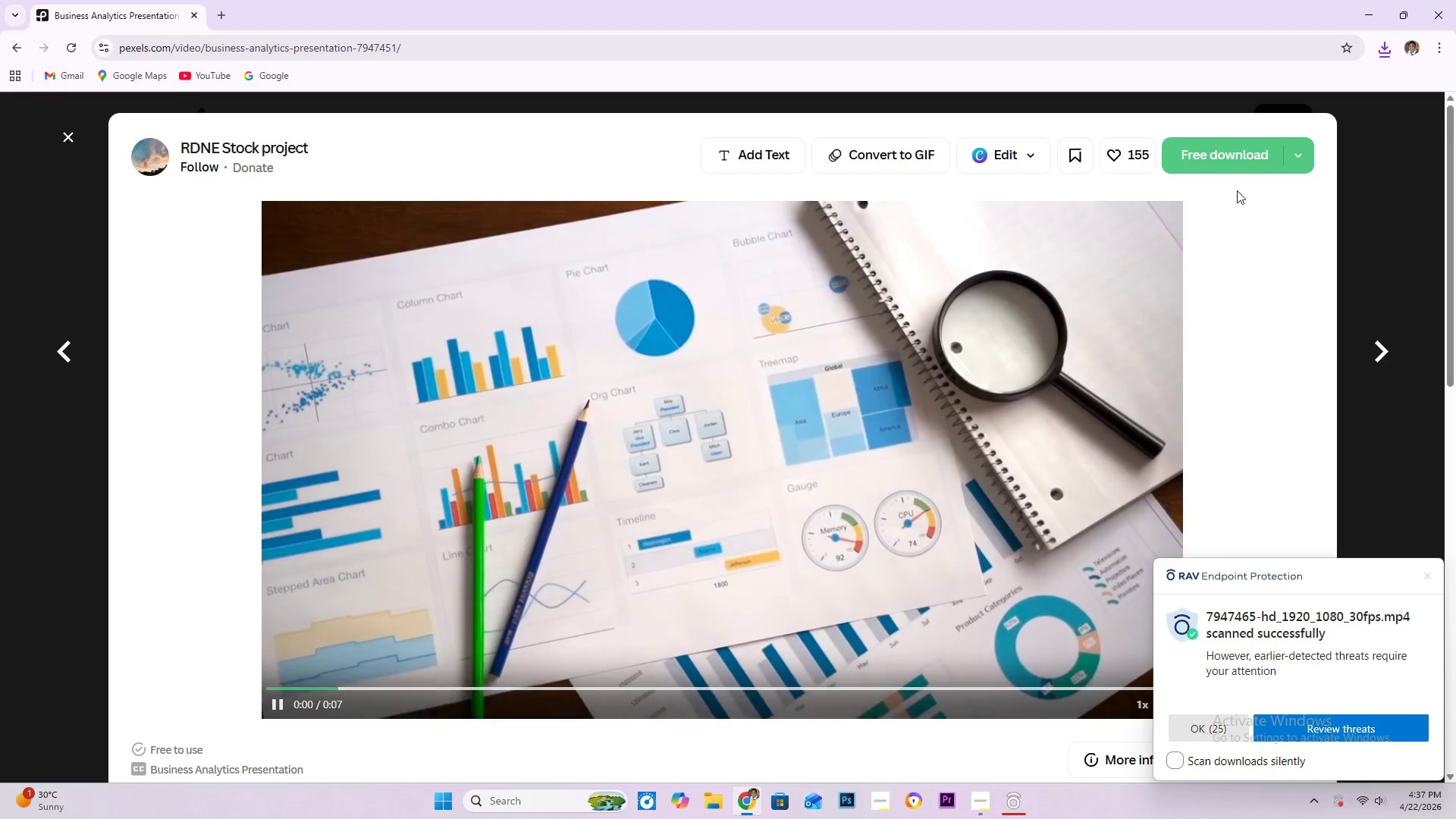 
left_click([1250, 158])
 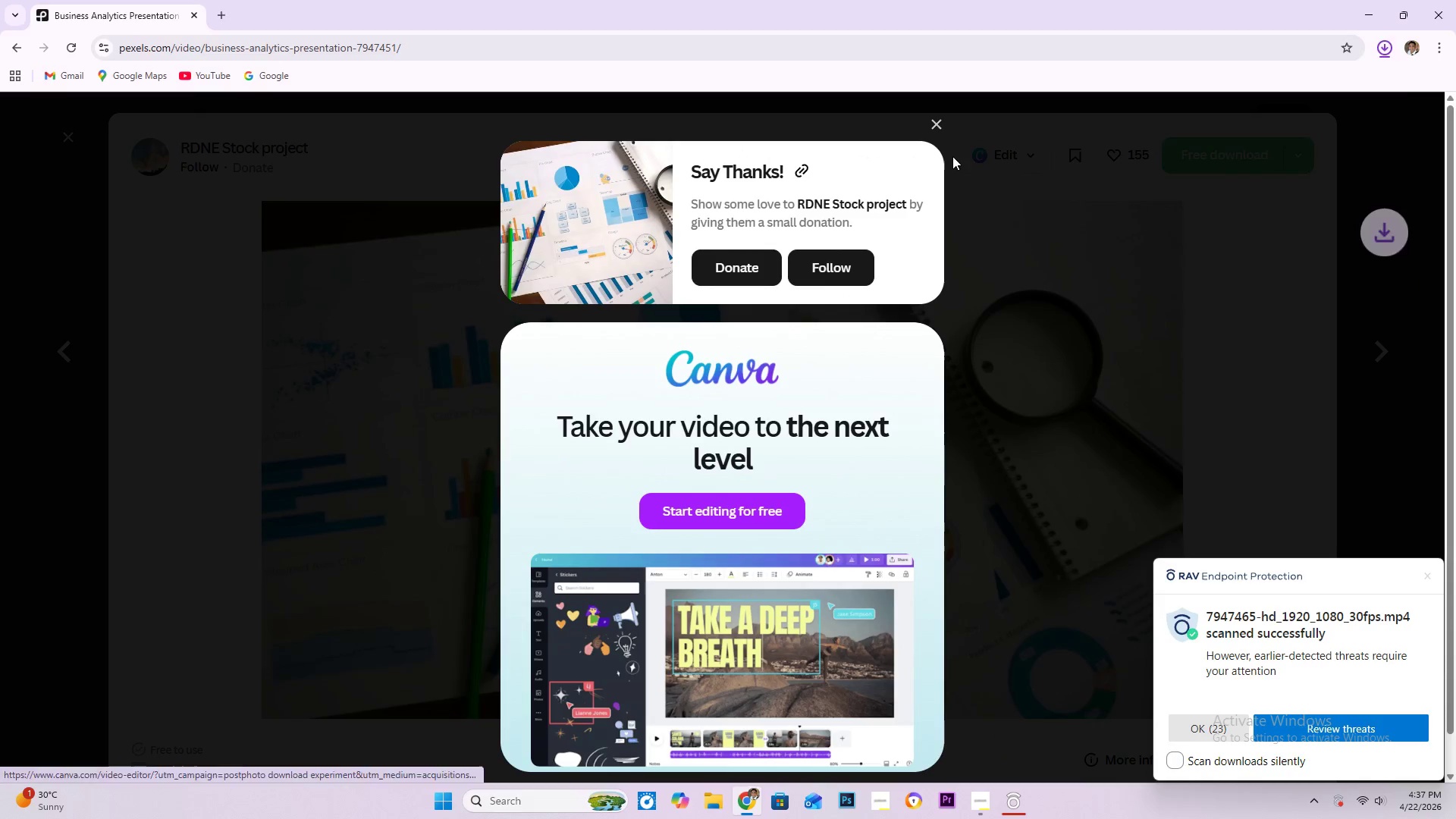 
left_click([937, 123])
 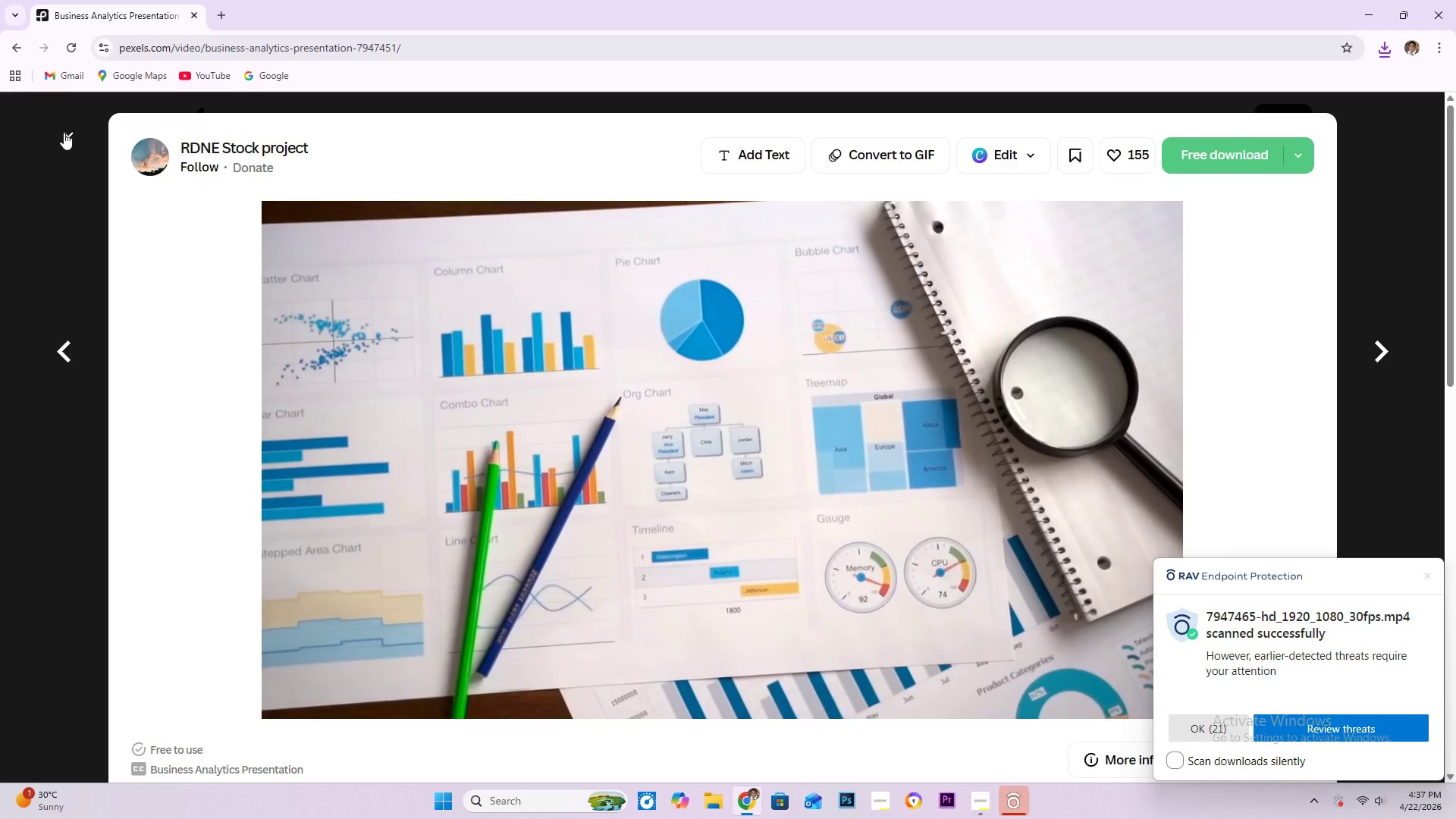 
scroll: coordinate [747, 585], scroll_direction: down, amount: 27.0
 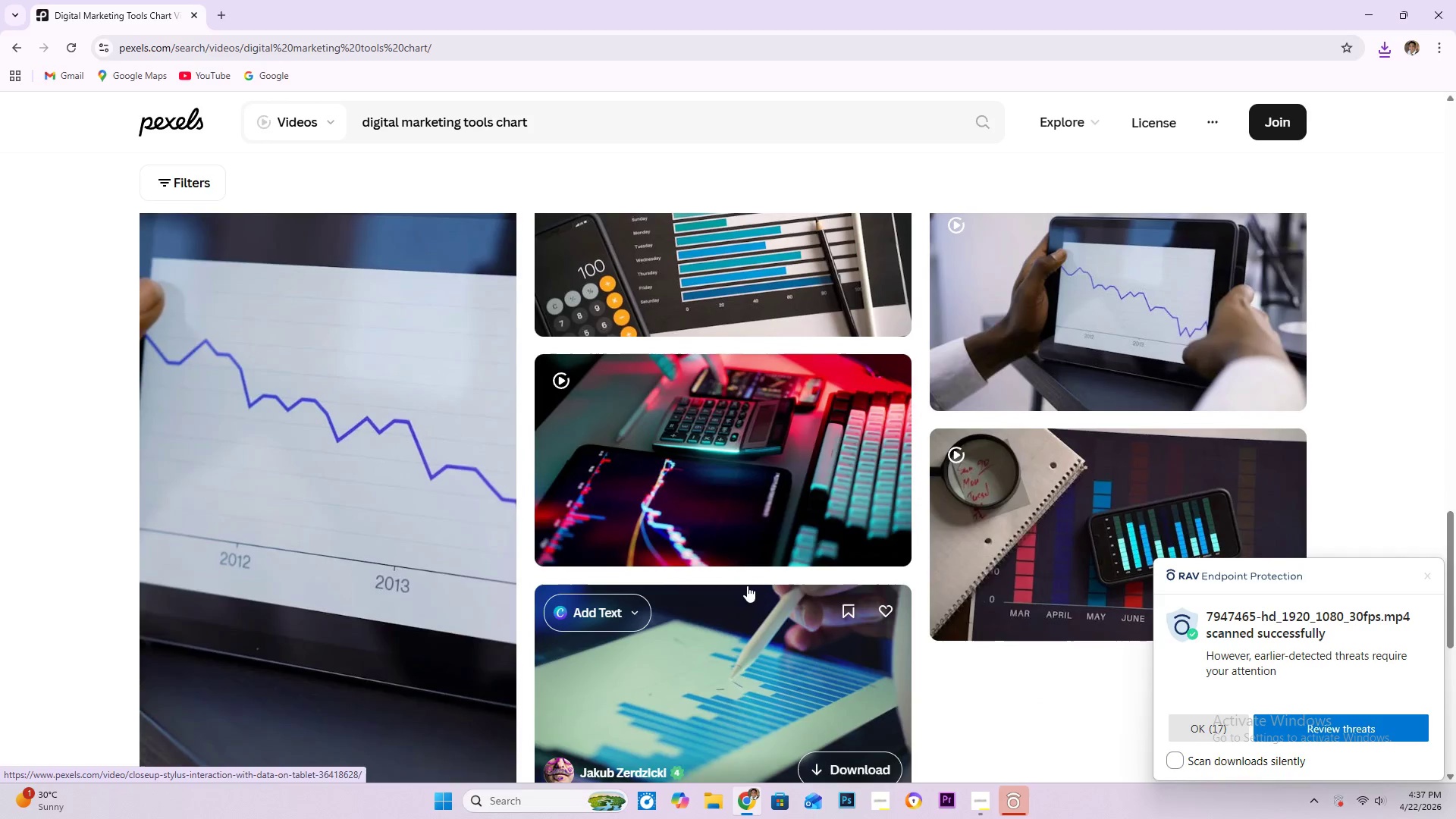 
scroll: coordinate [747, 585], scroll_direction: up, amount: 2.0
 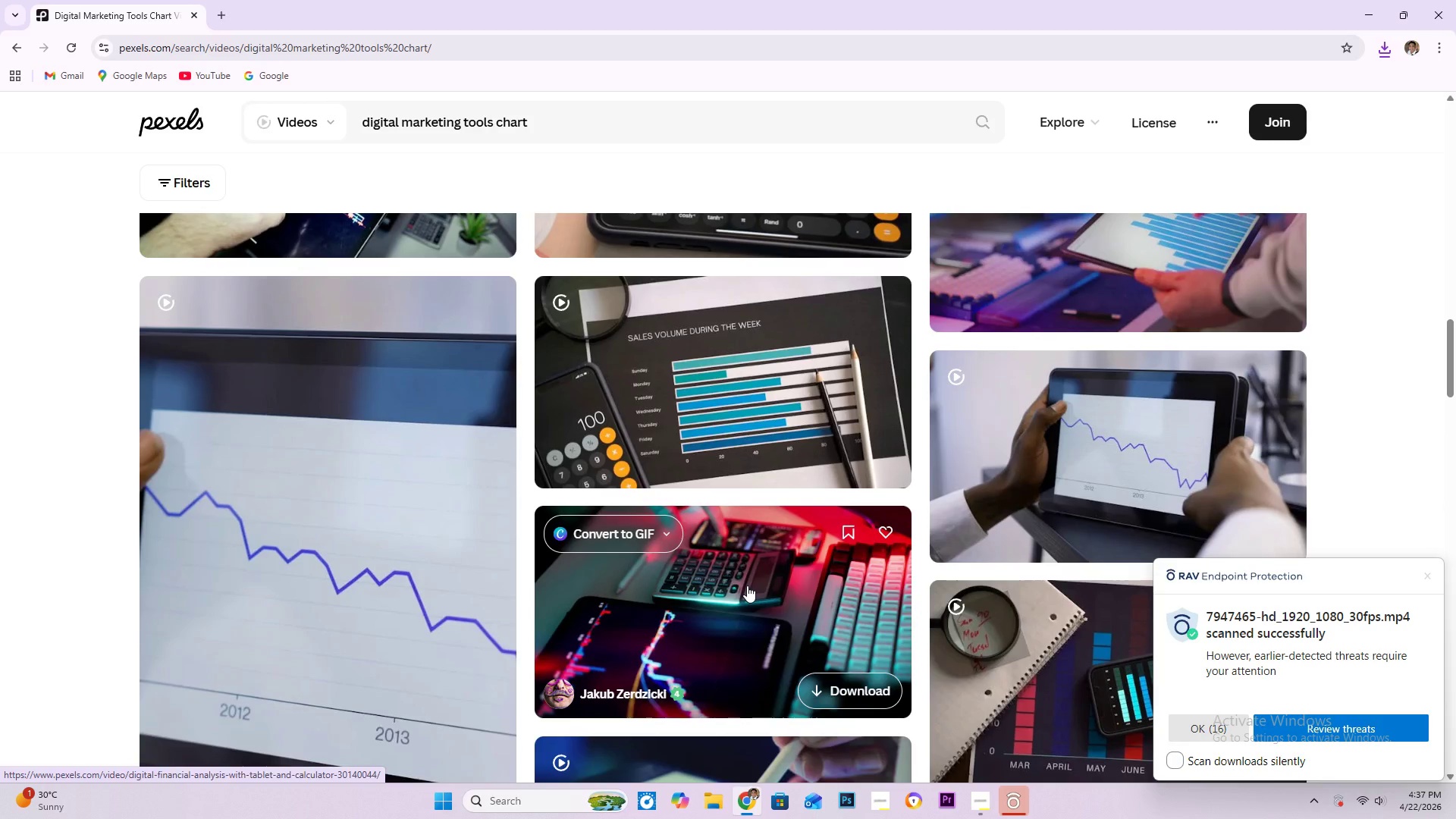 
scroll: coordinate [747, 585], scroll_direction: down, amount: 4.0
 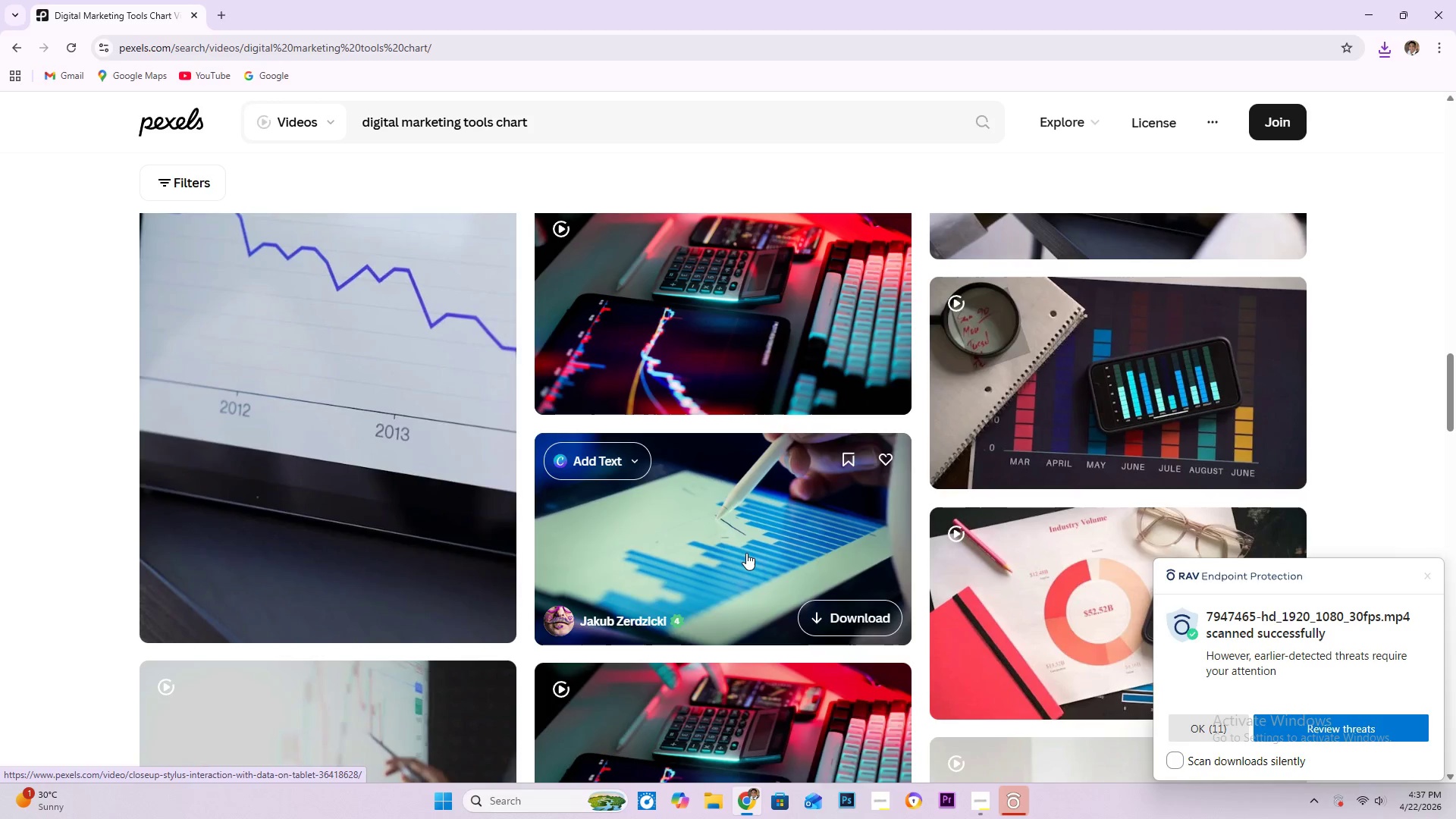 
wait(5.08)
 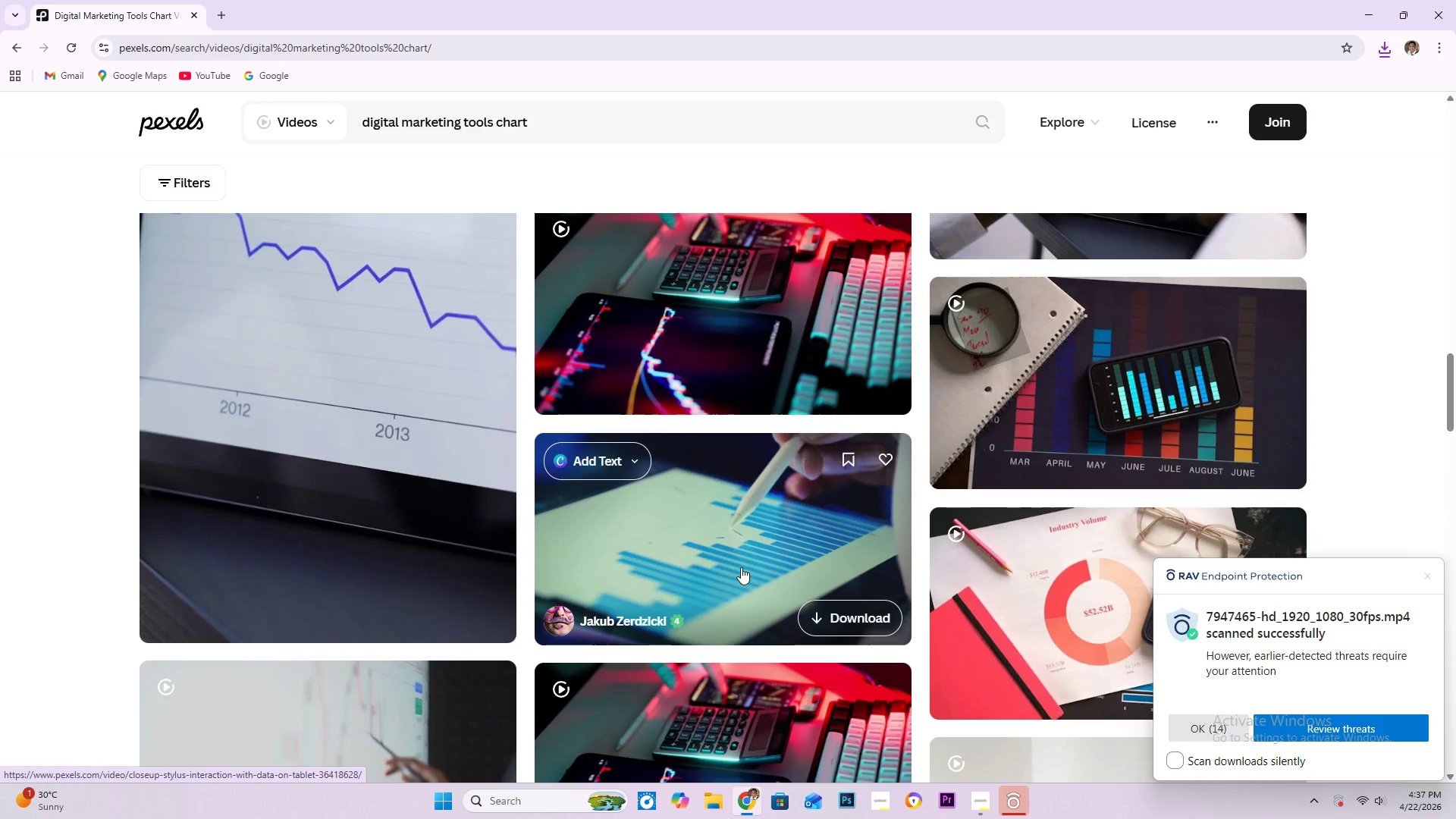 
scroll: coordinate [667, 573], scroll_direction: down, amount: 12.0
 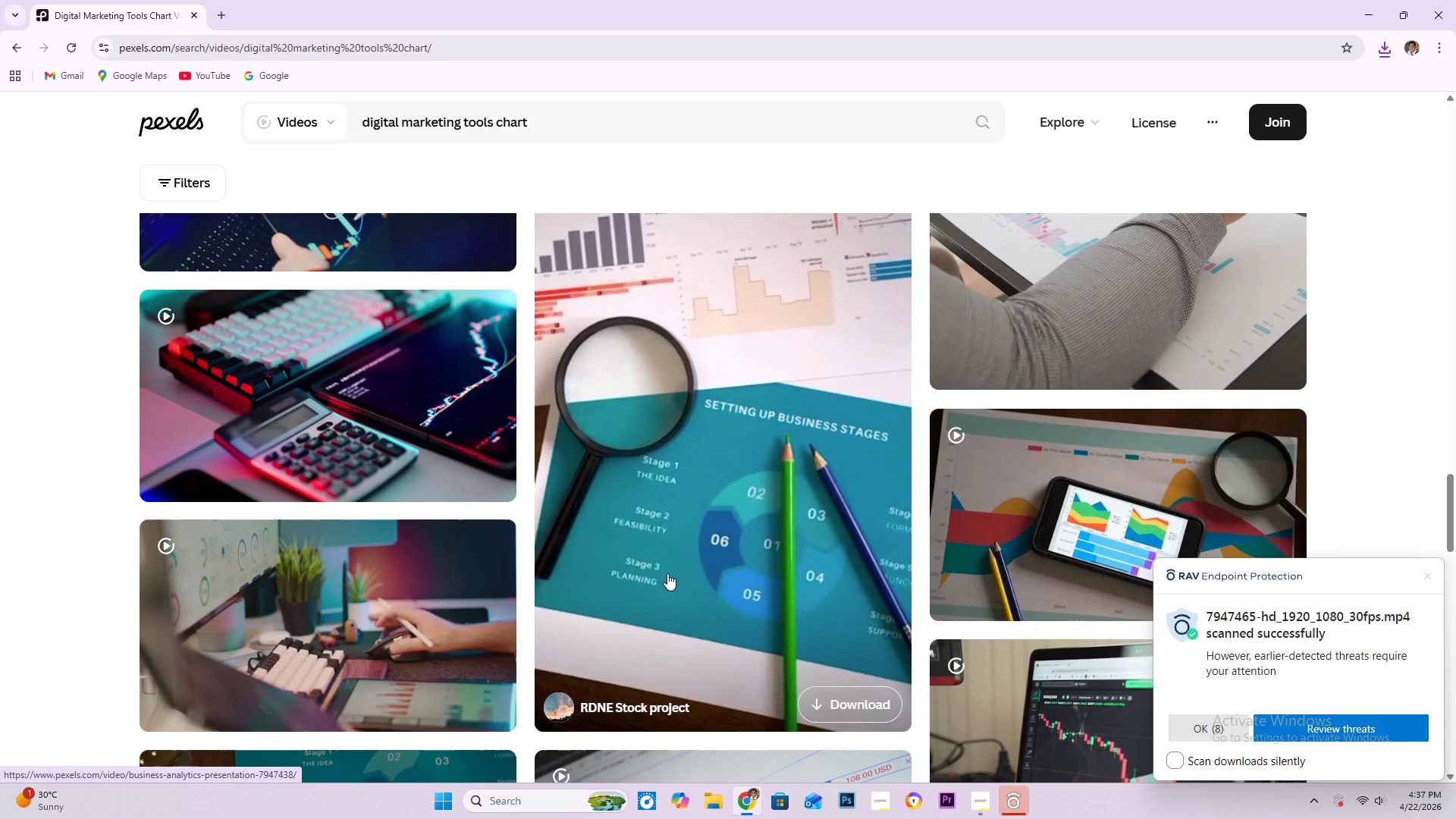 
scroll: coordinate [667, 573], scroll_direction: up, amount: 2.0
 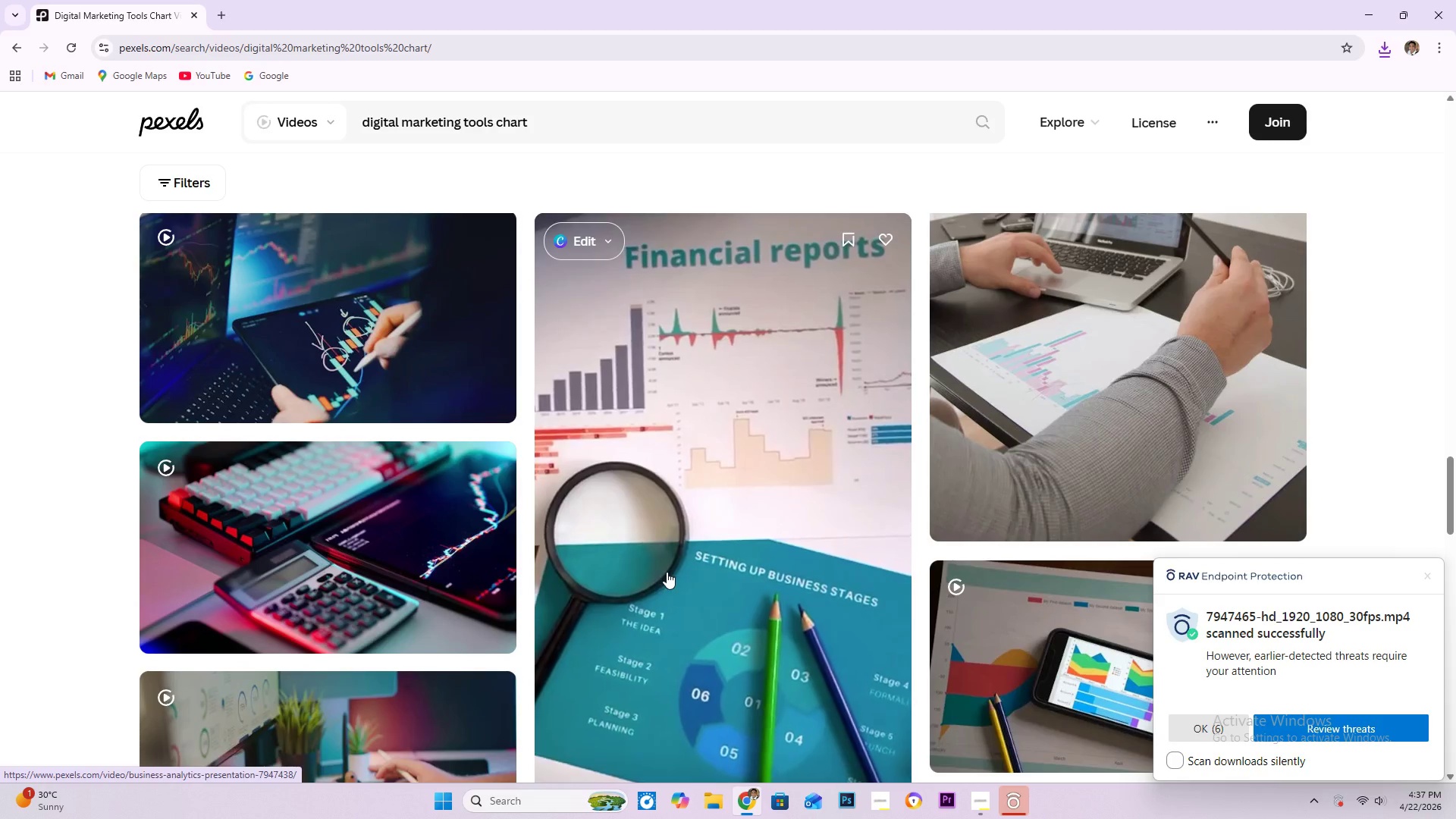 
scroll: coordinate [709, 485], scroll_direction: down, amount: 9.0
 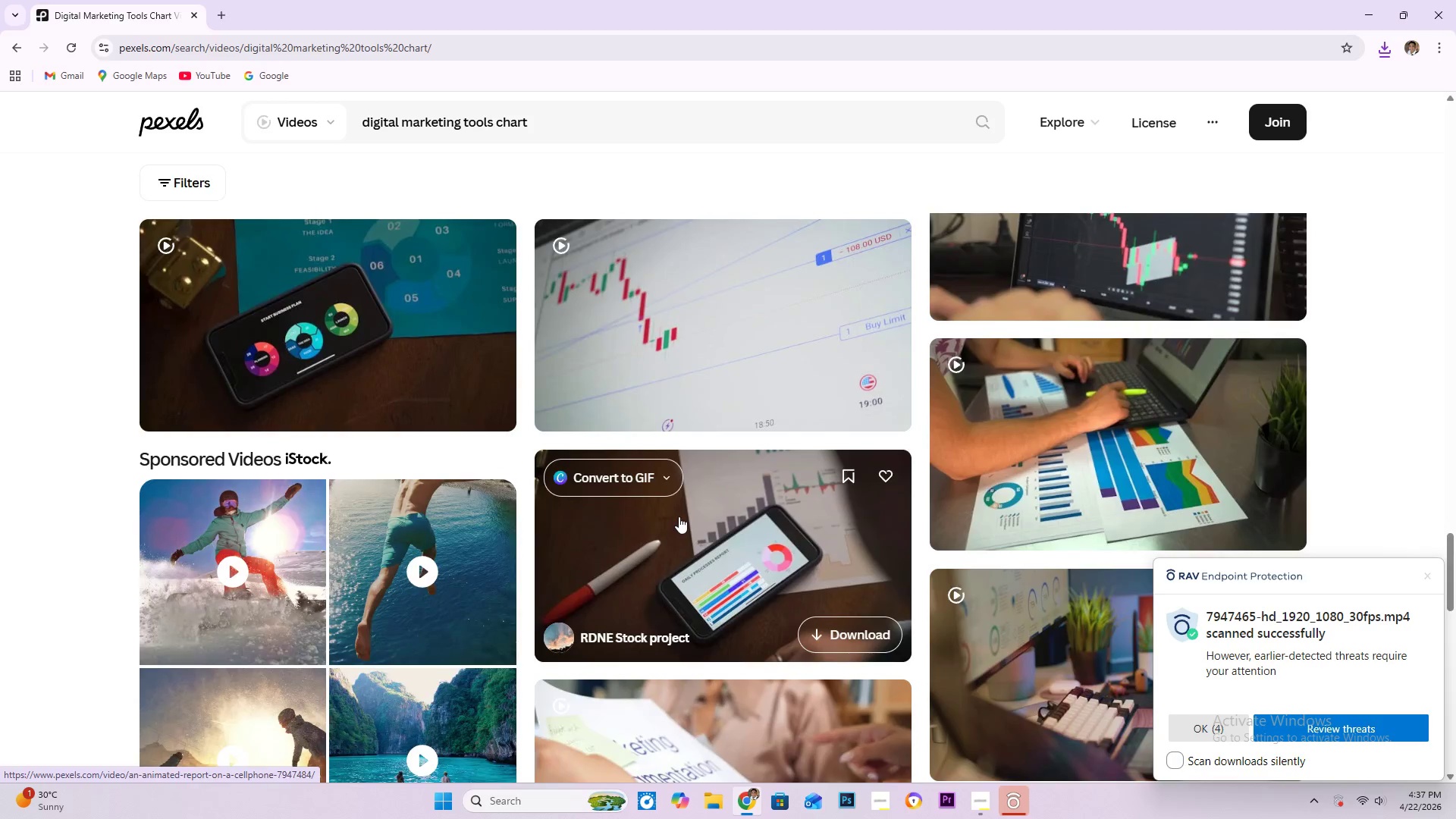 
scroll: coordinate [693, 496], scroll_direction: up, amount: 43.0
 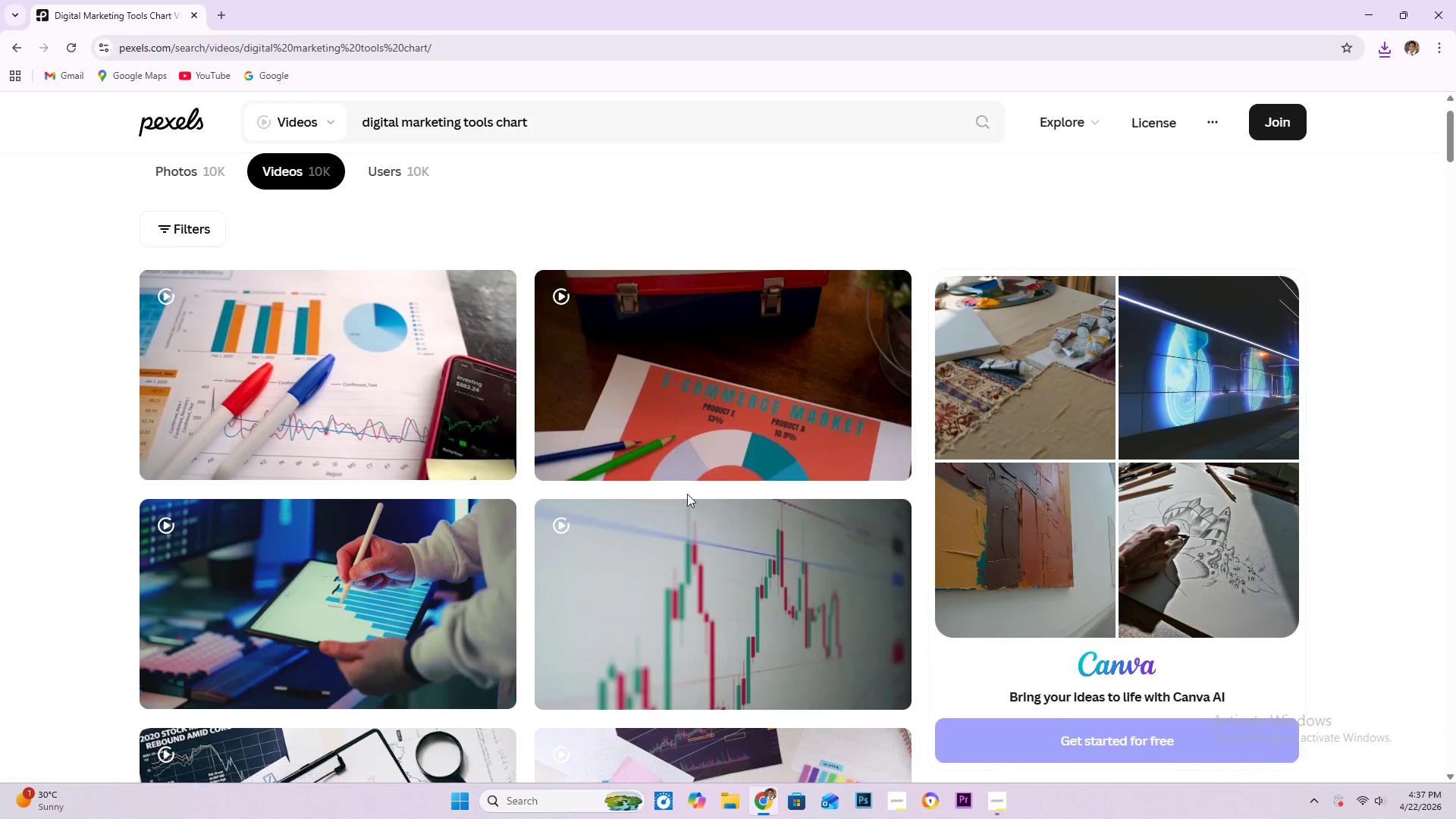 
mouse_move([460, 399])
 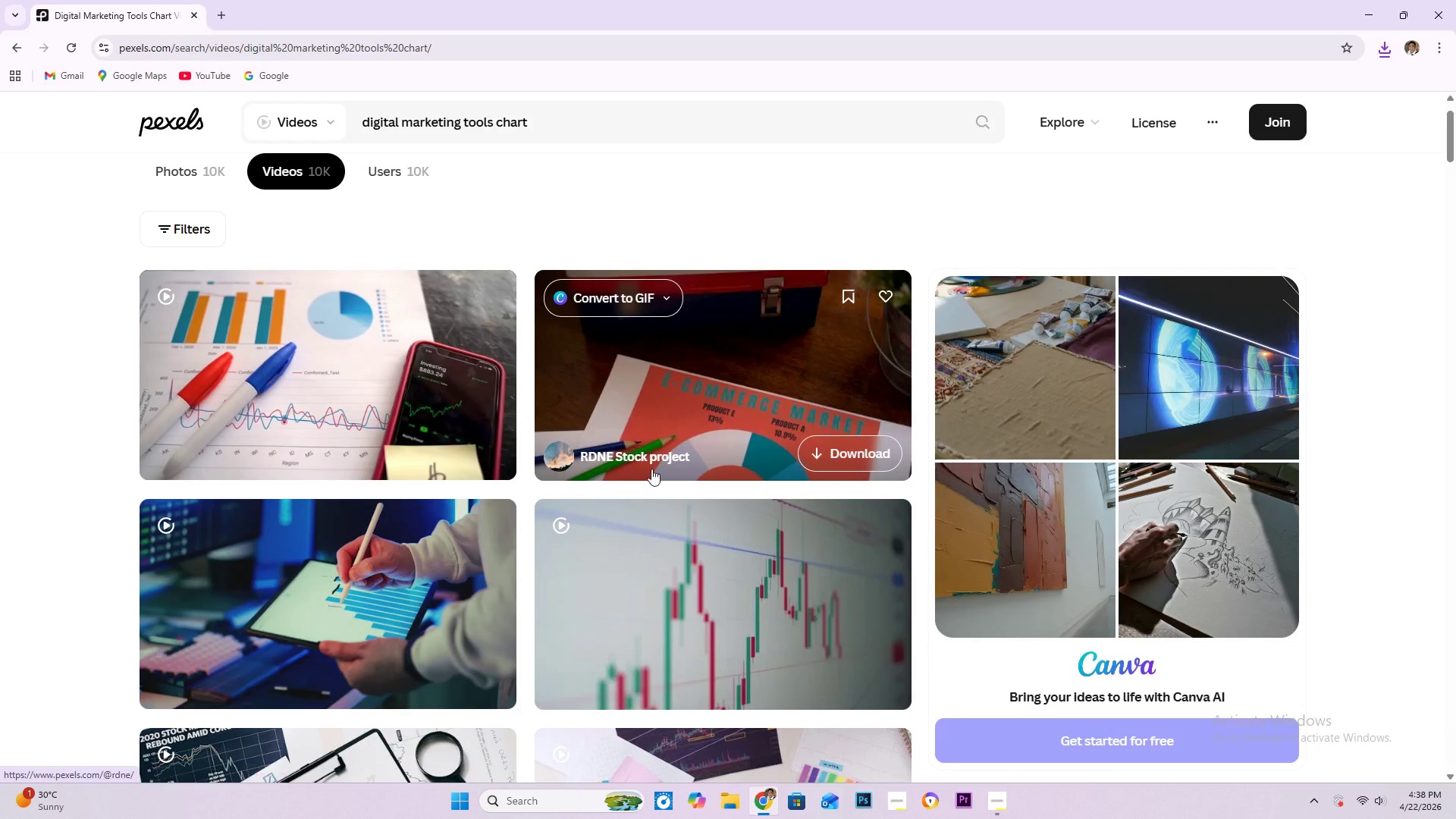 
key(Alt+AltLeft)
 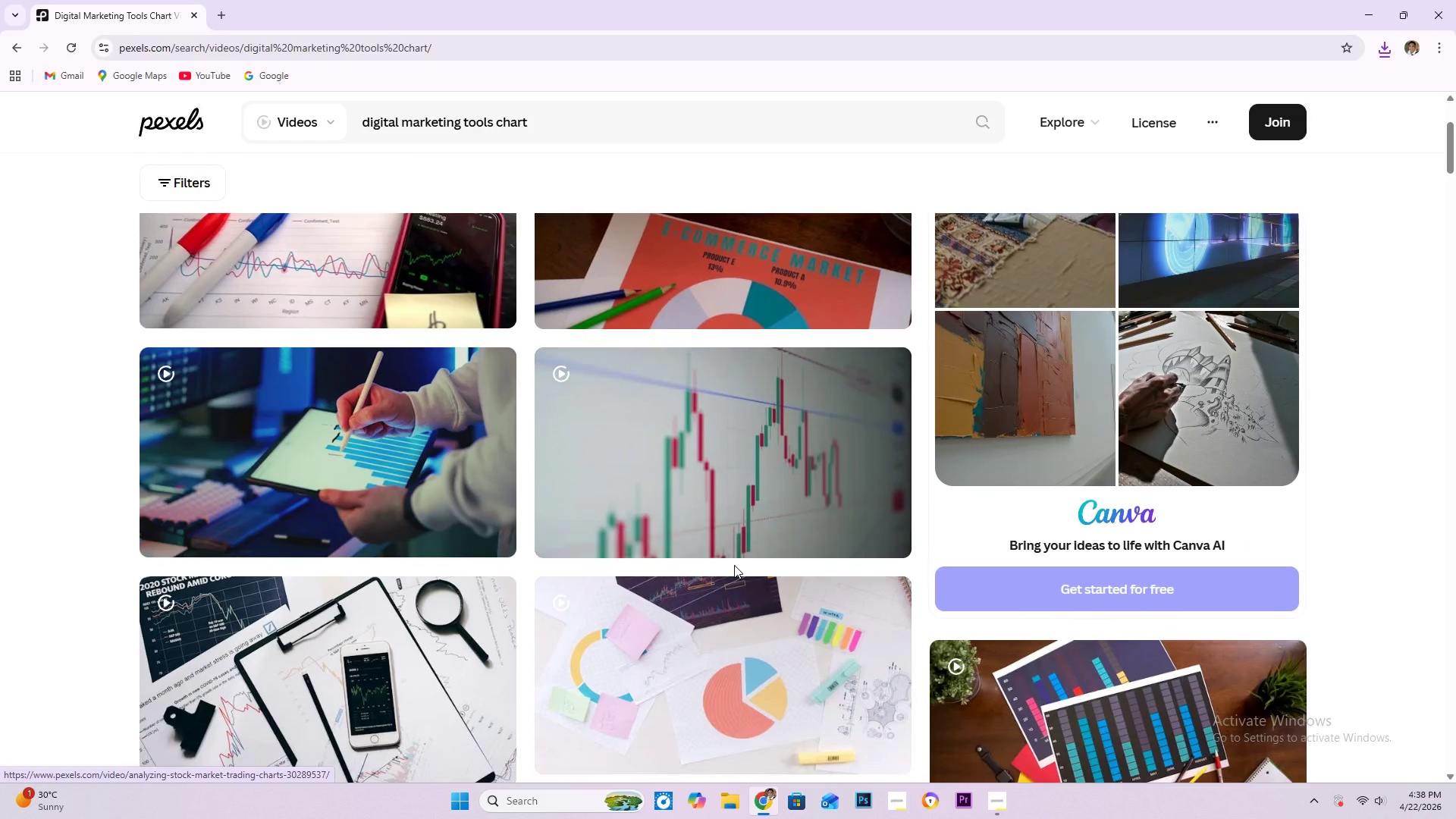 
key(Alt+Tab)
 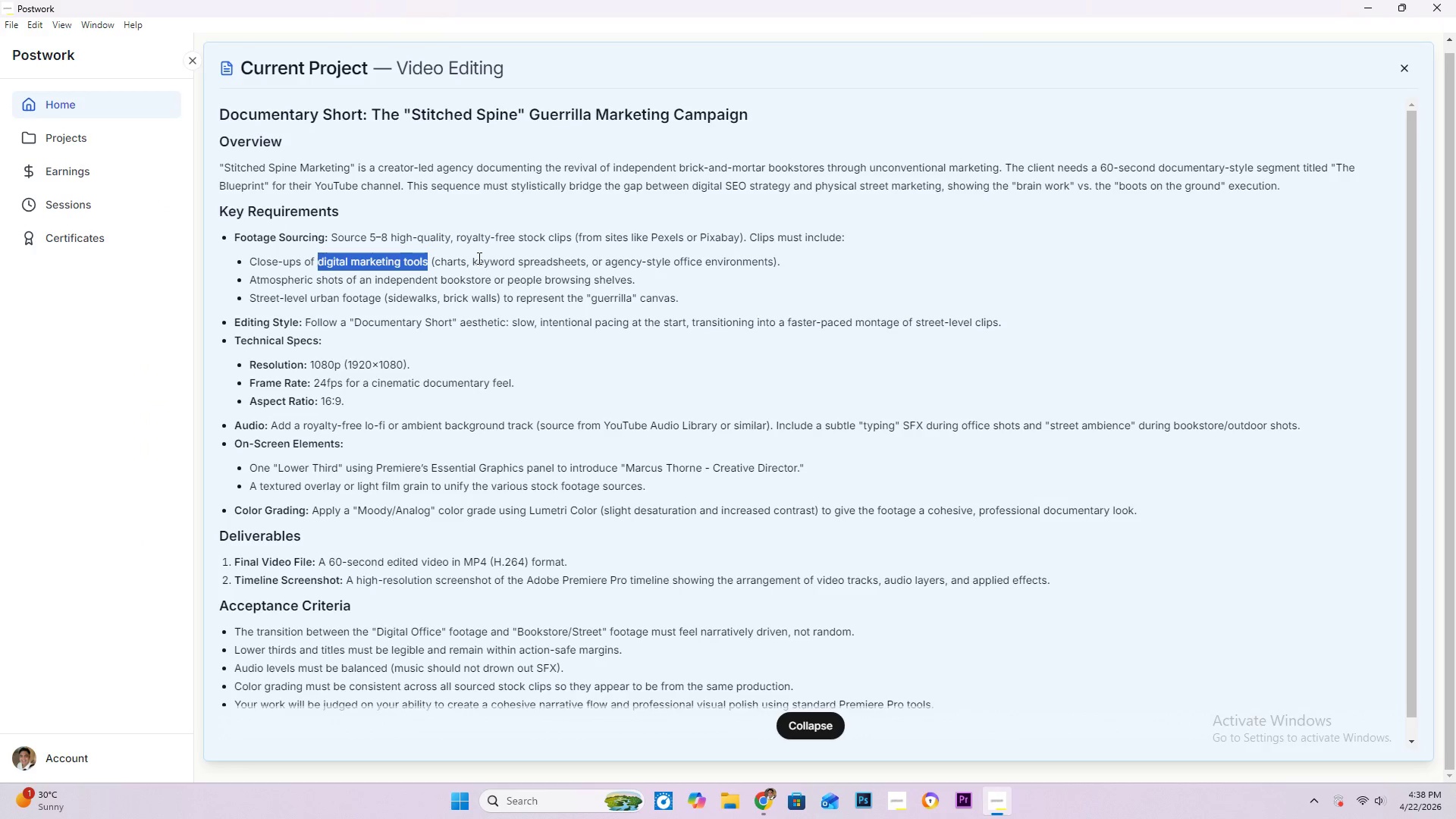 
scroll: coordinate [759, 569], scroll_direction: down, amount: 2.0